 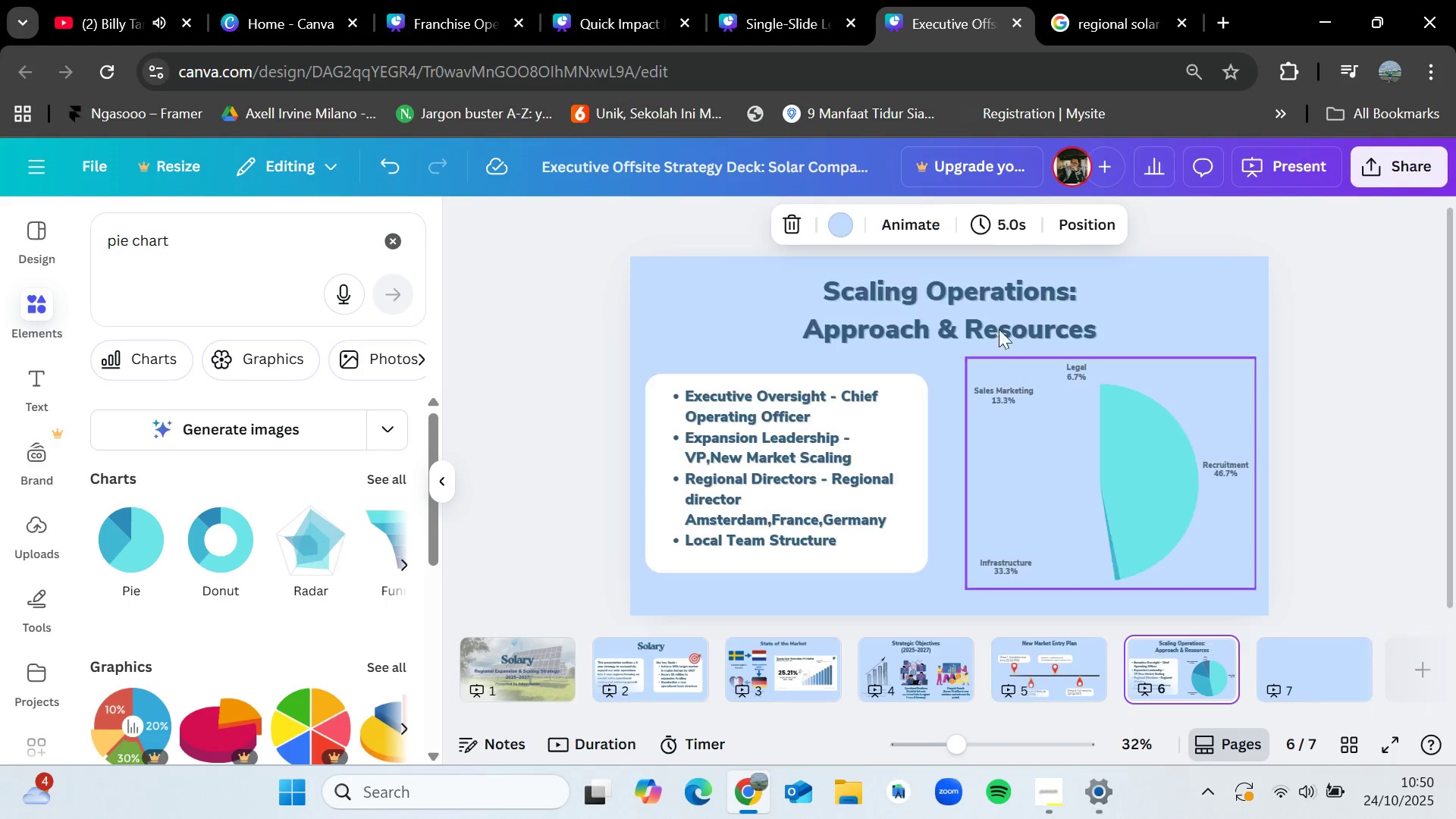 
left_click([977, 297])
 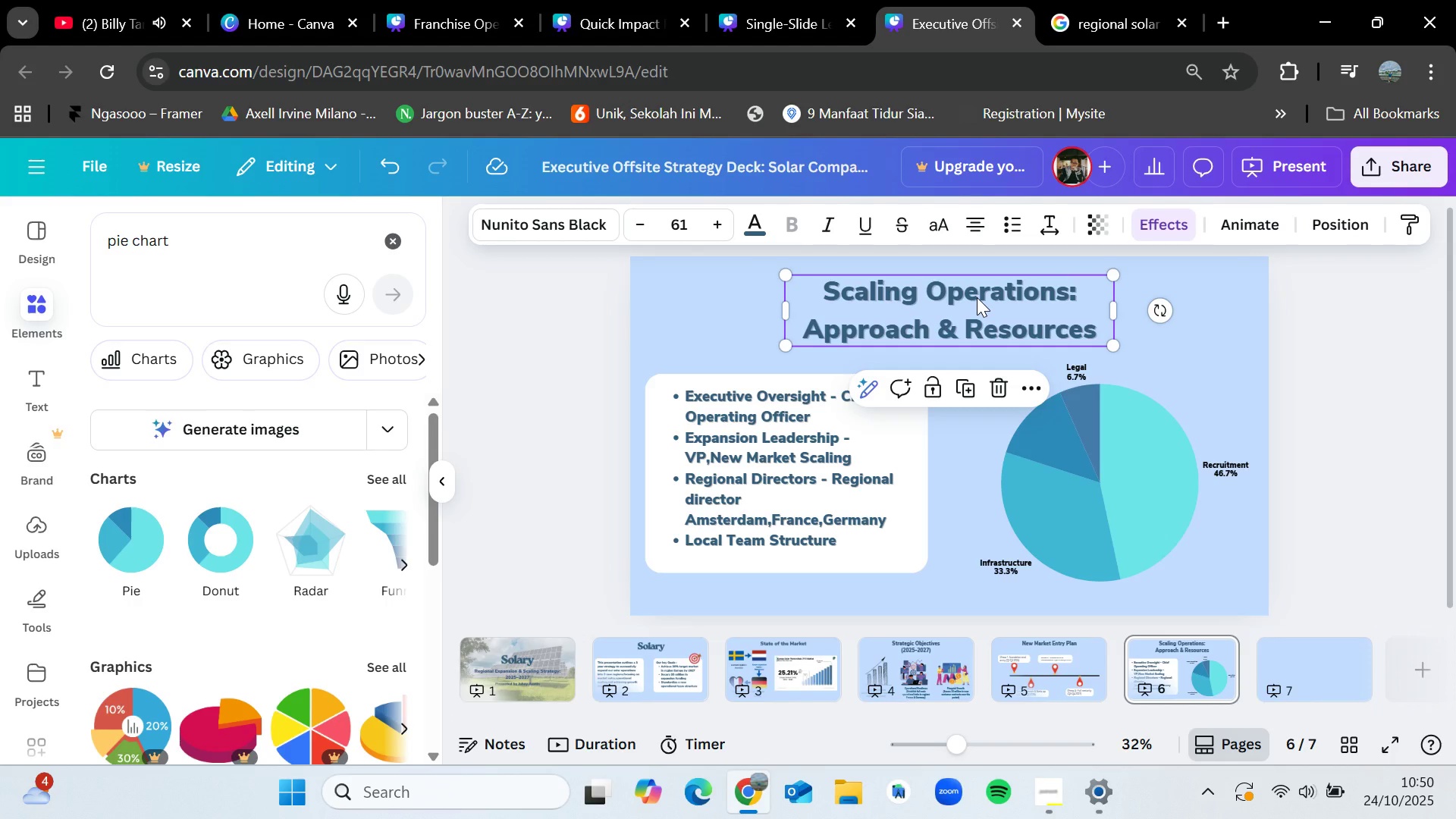 
key(Control+C)
 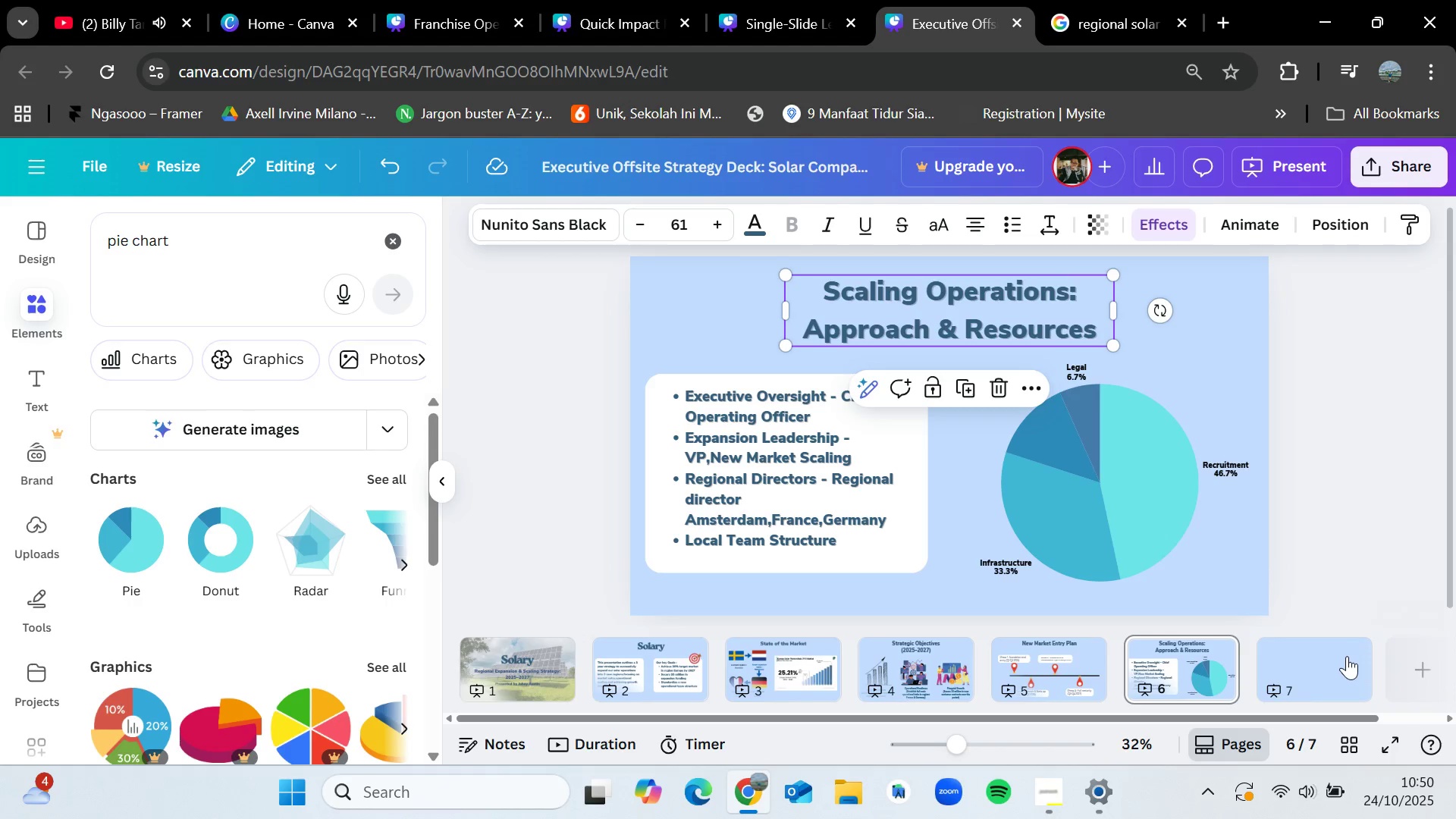 
left_click([1342, 659])
 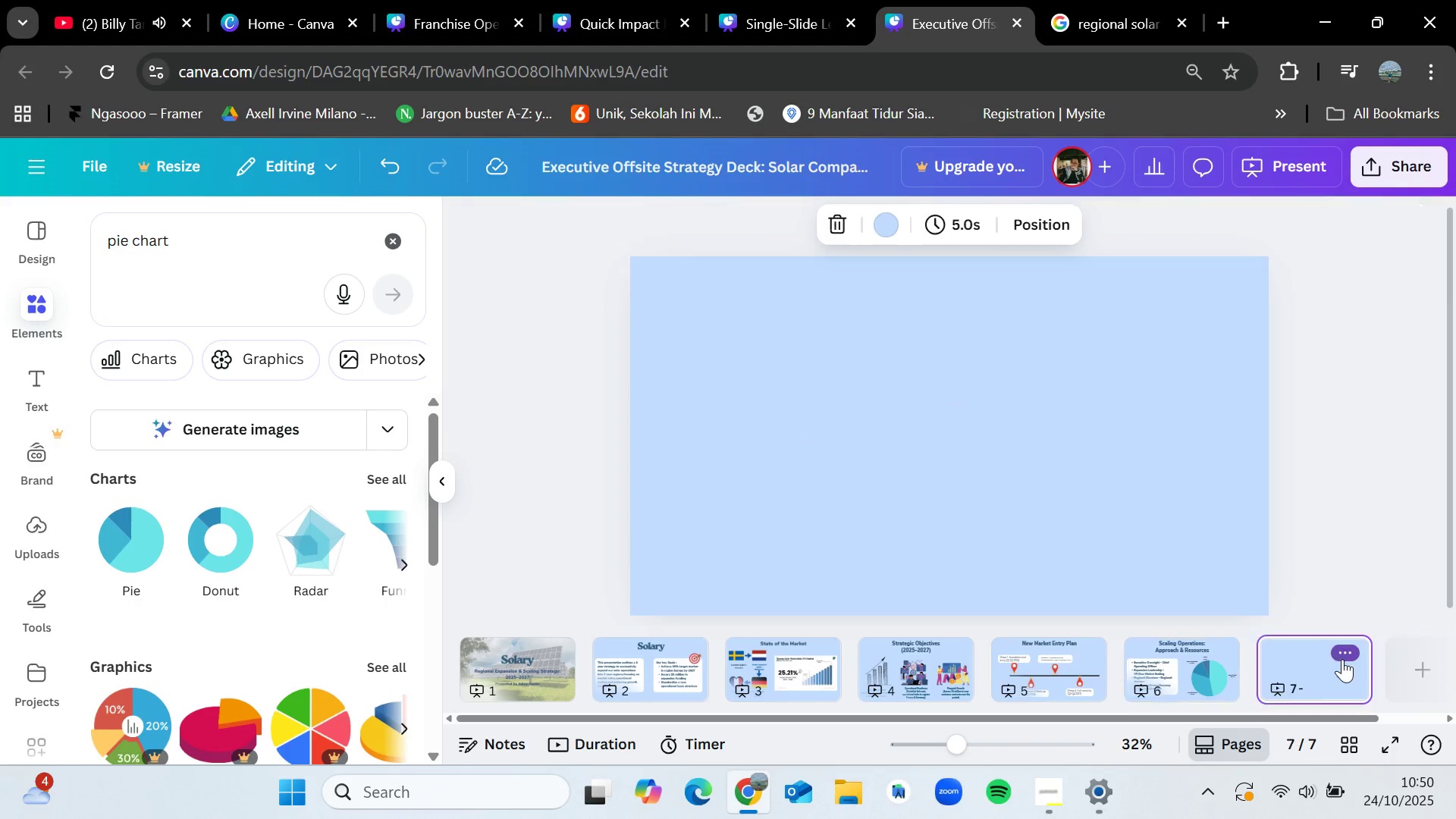 
key(Control+V)
 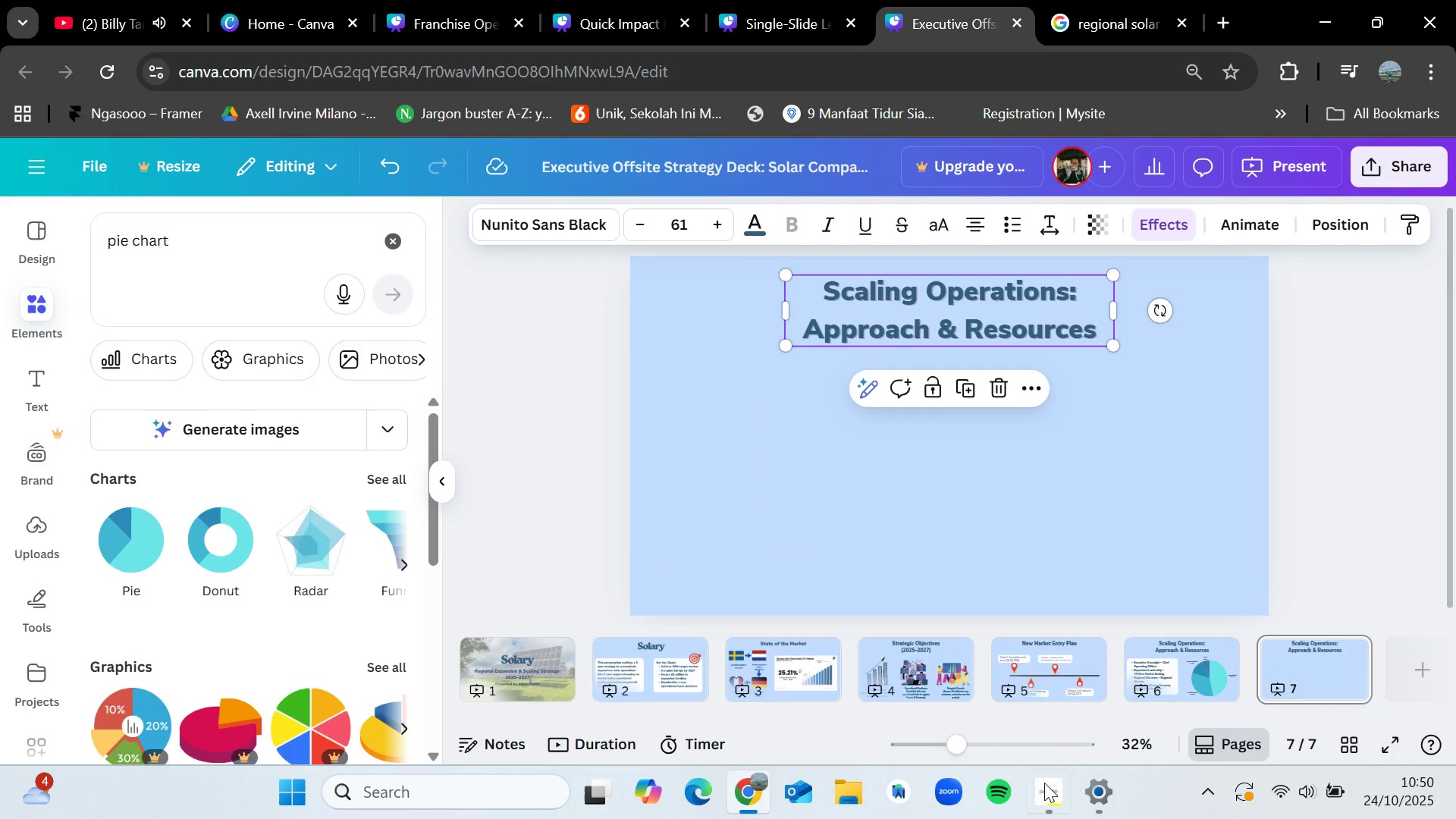 
left_click([1038, 788])